 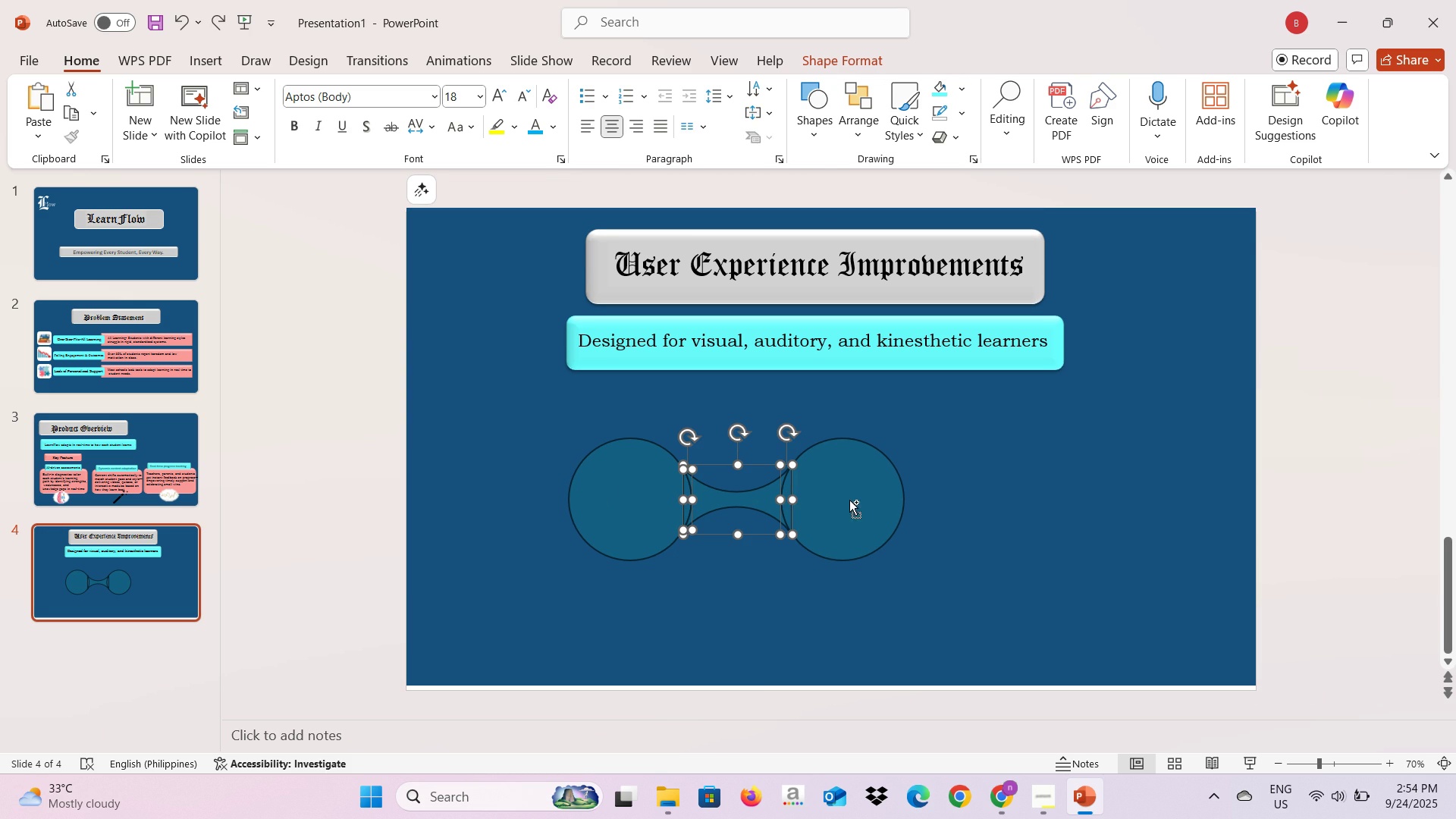 
double_click([849, 500])
 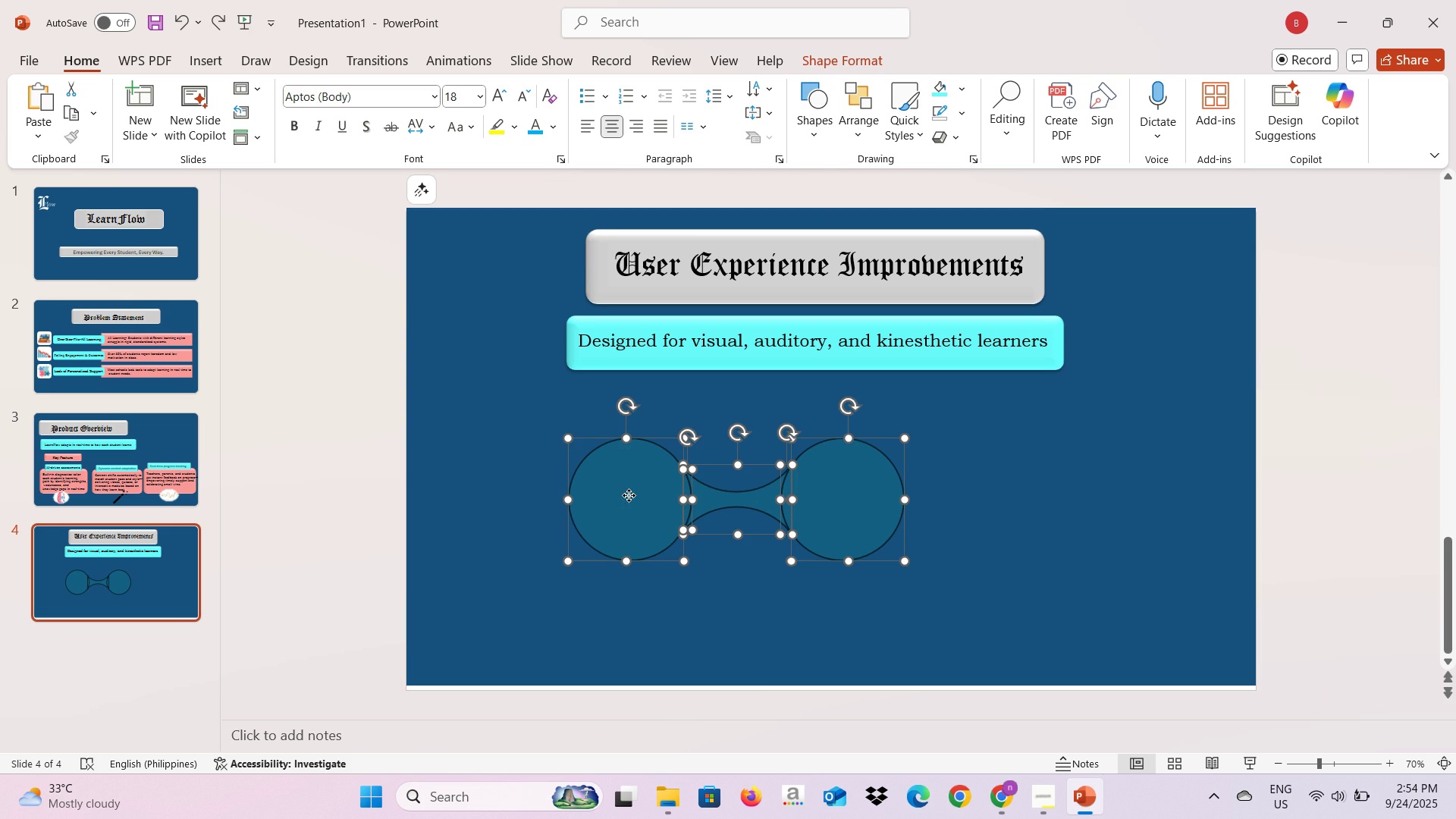 
triple_click([629, 495])
 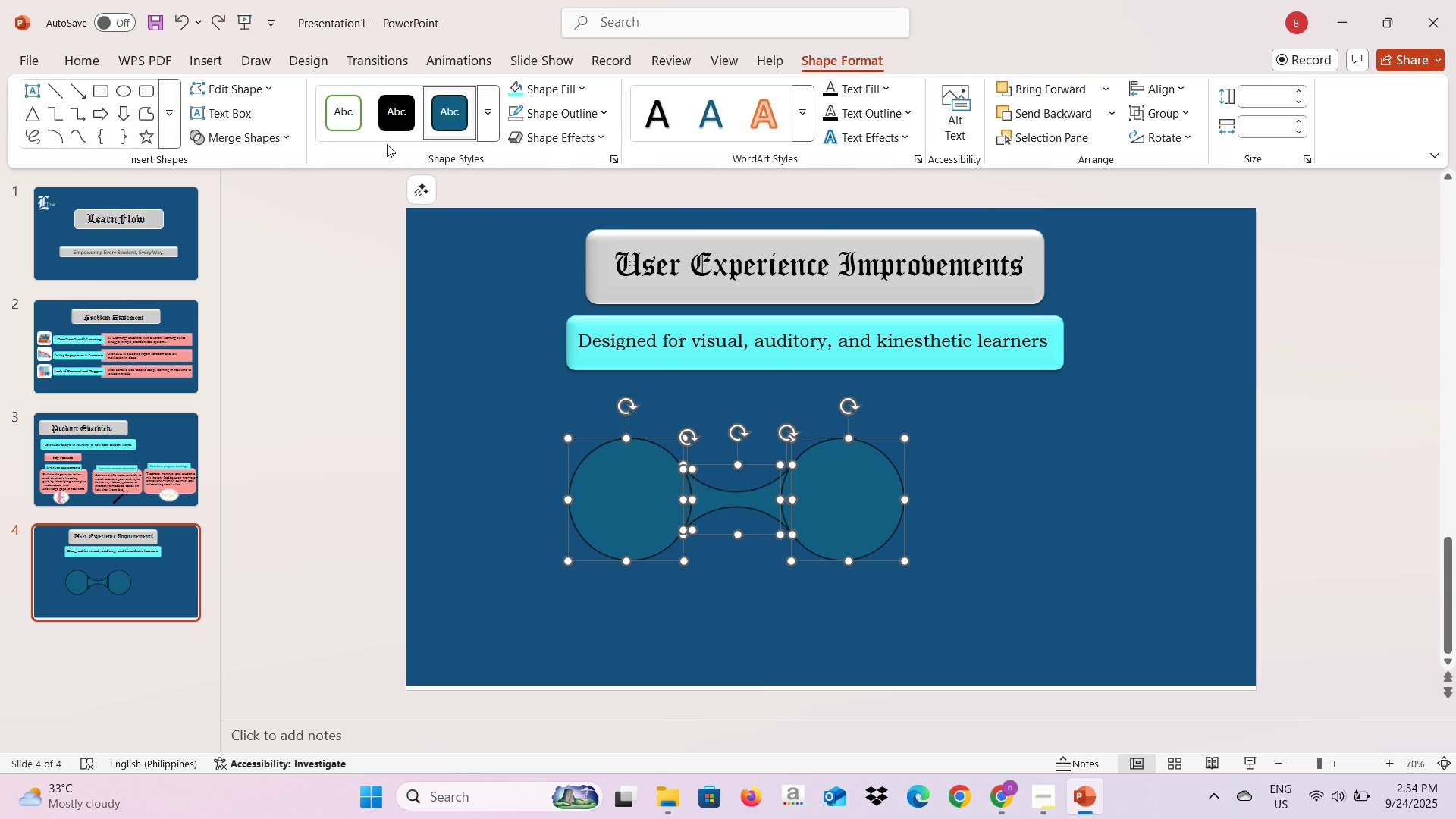 
left_click([284, 140])
 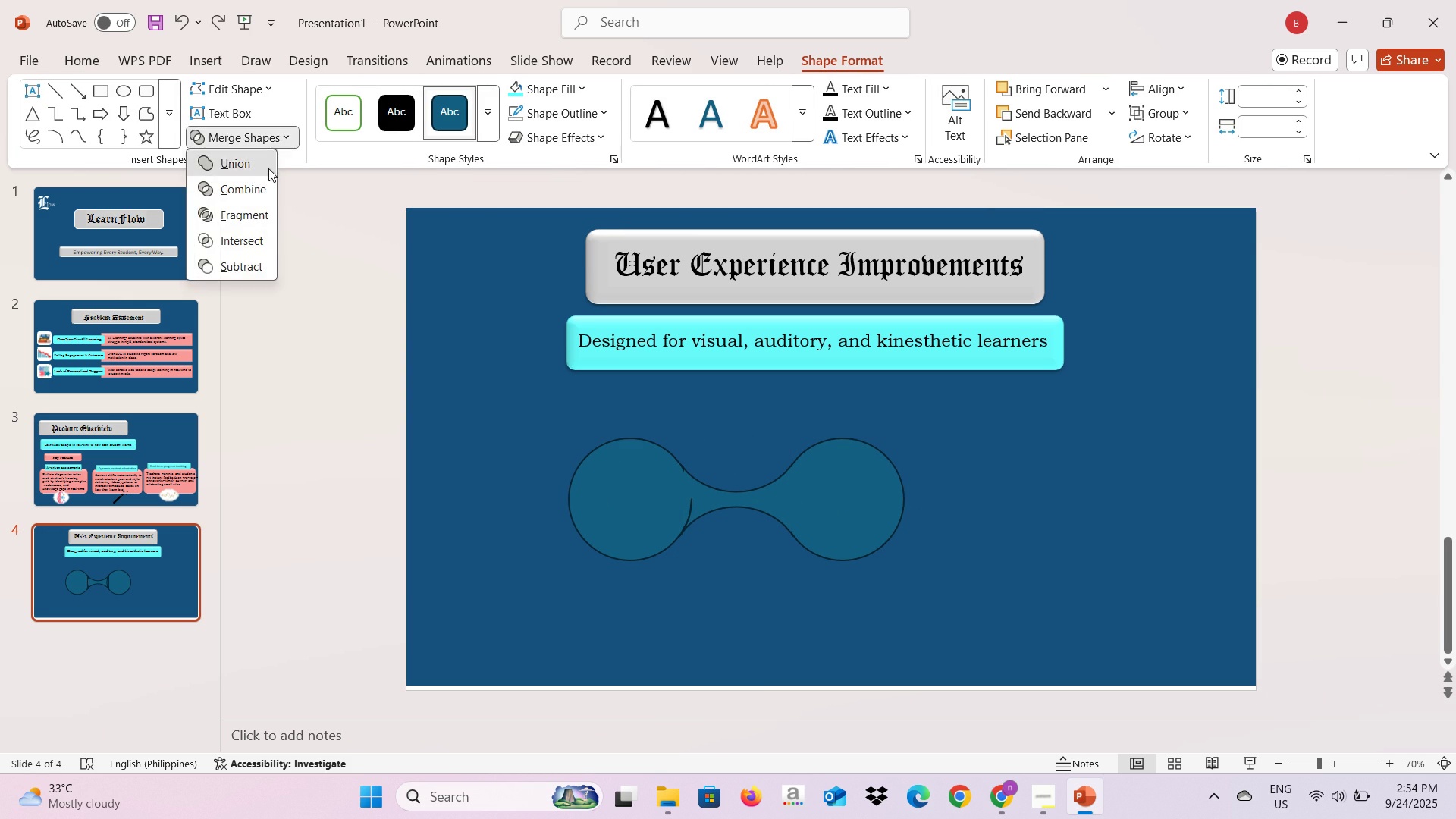 
left_click([268, 168])
 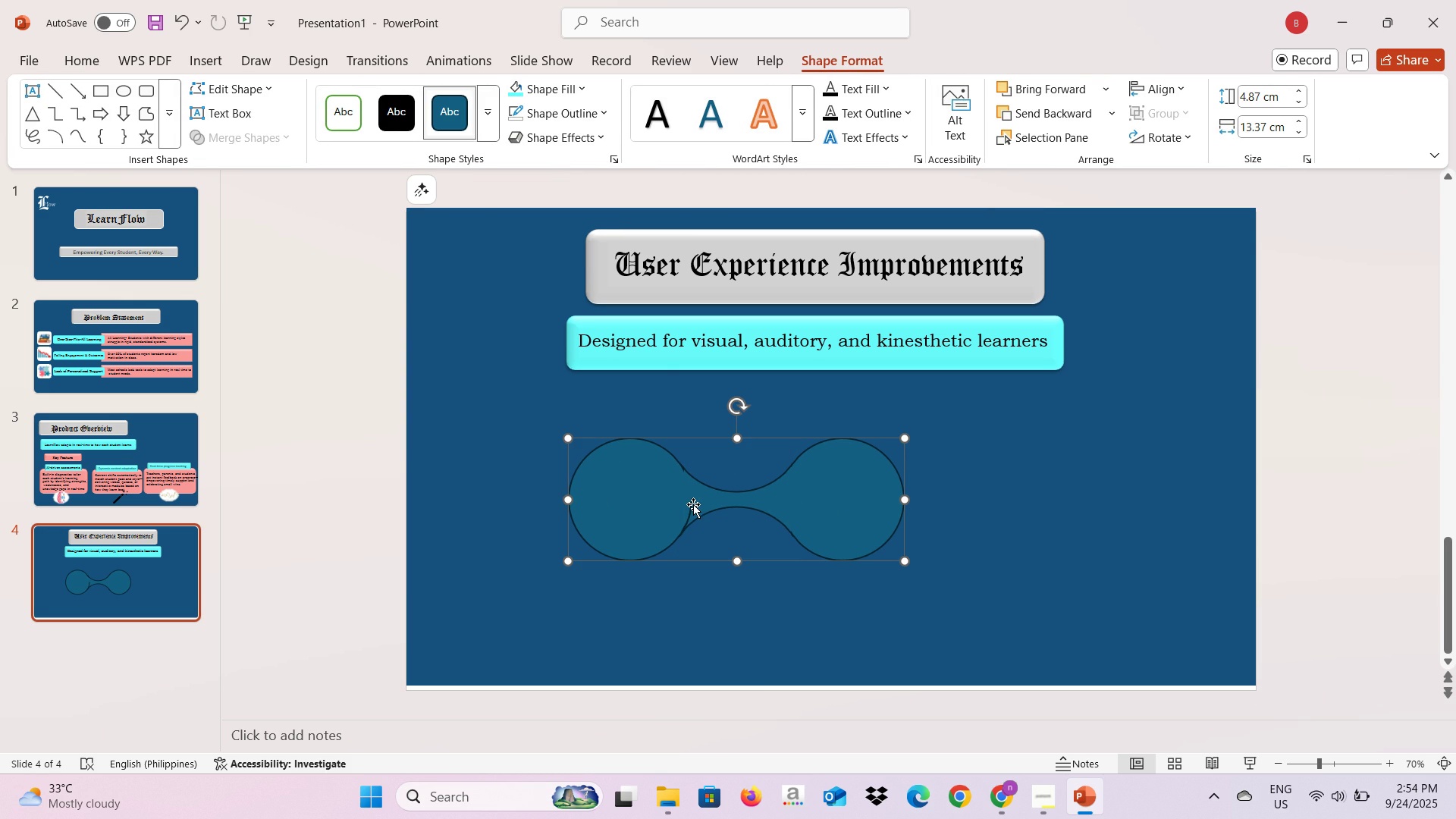 
left_click([692, 507])
 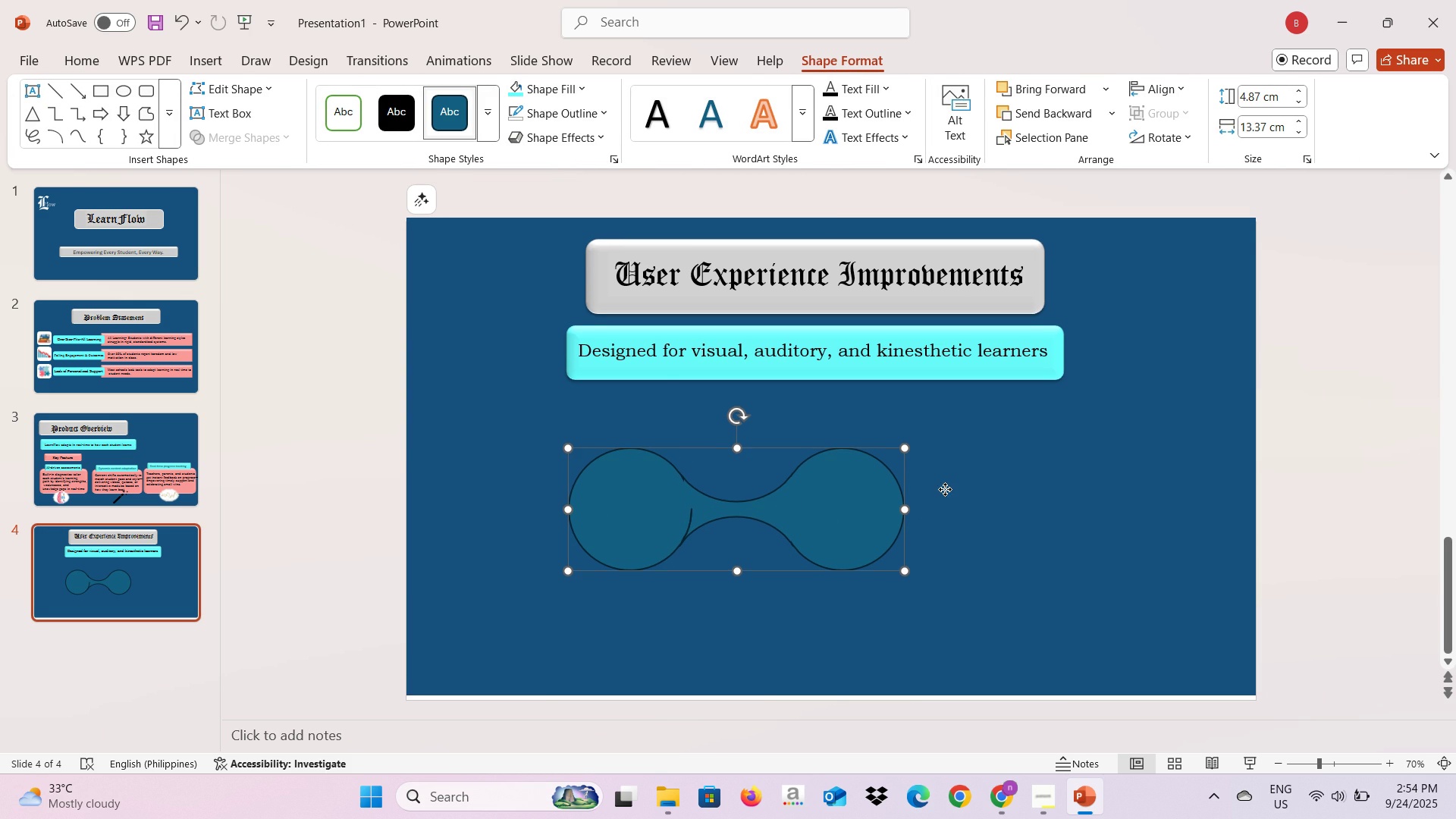 
left_click([945, 489])
 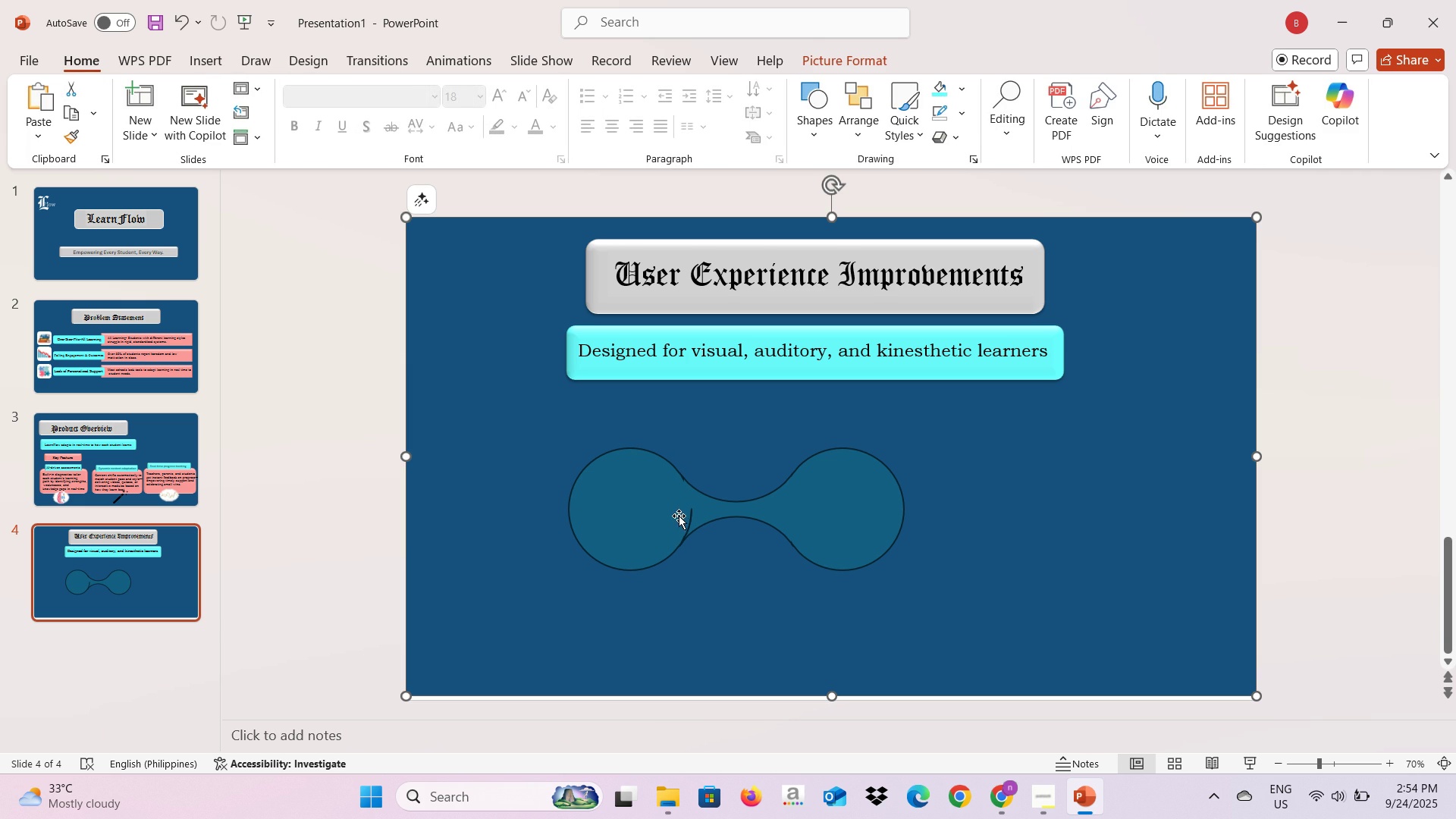 
left_click([685, 513])